 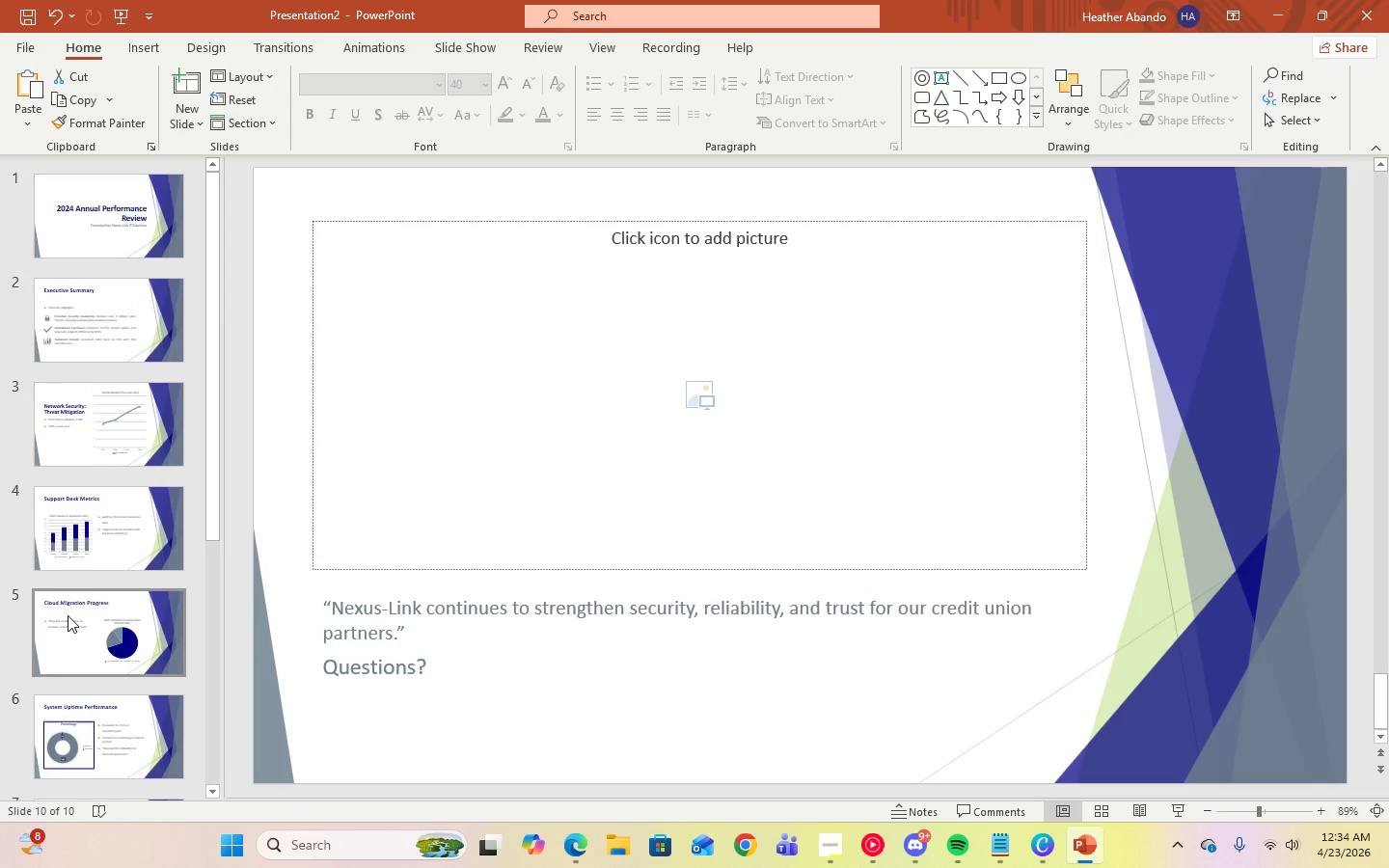 
scroll: coordinate [68, 615], scroll_direction: down, amount: 18.0
 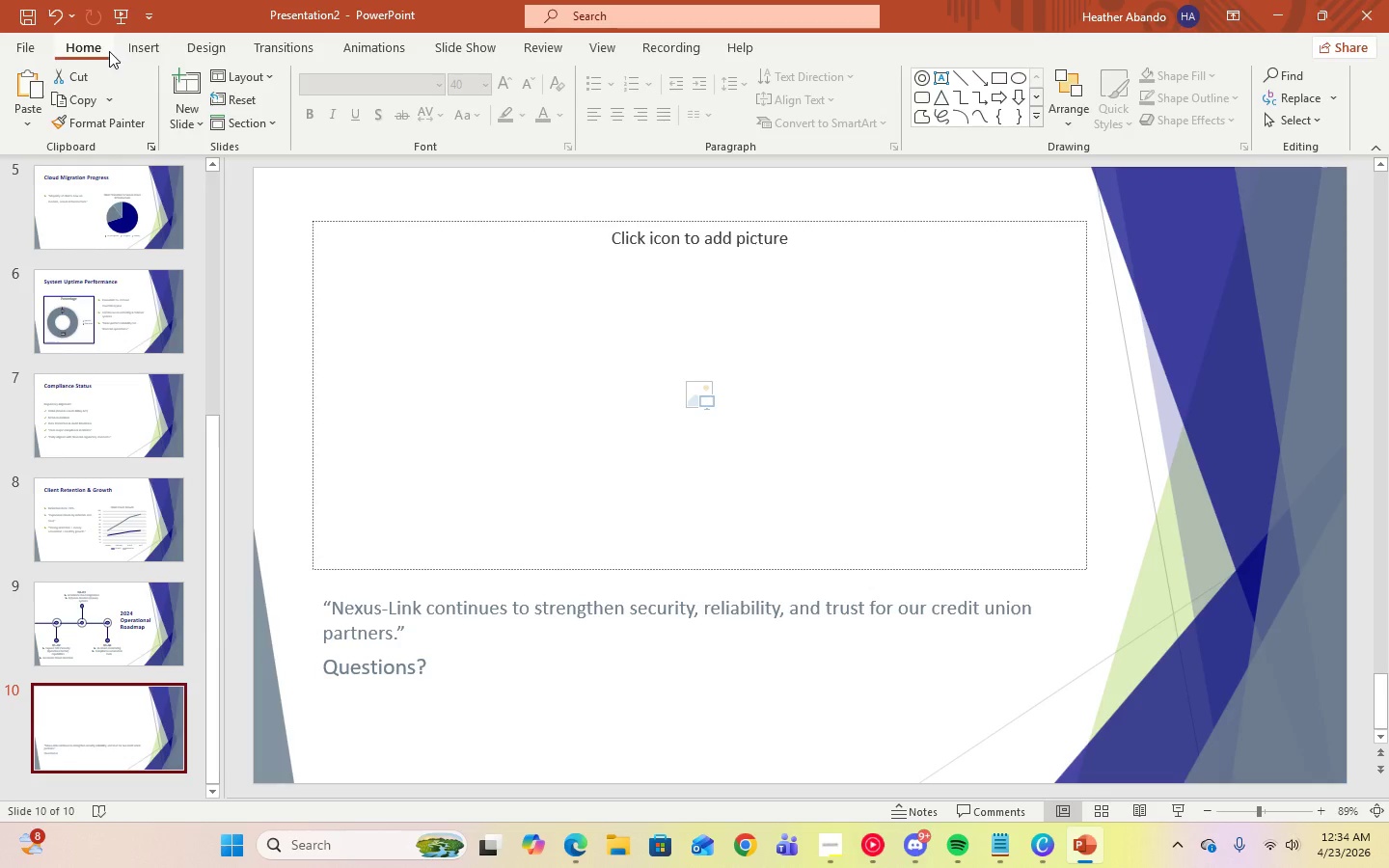 
left_click([139, 45])
 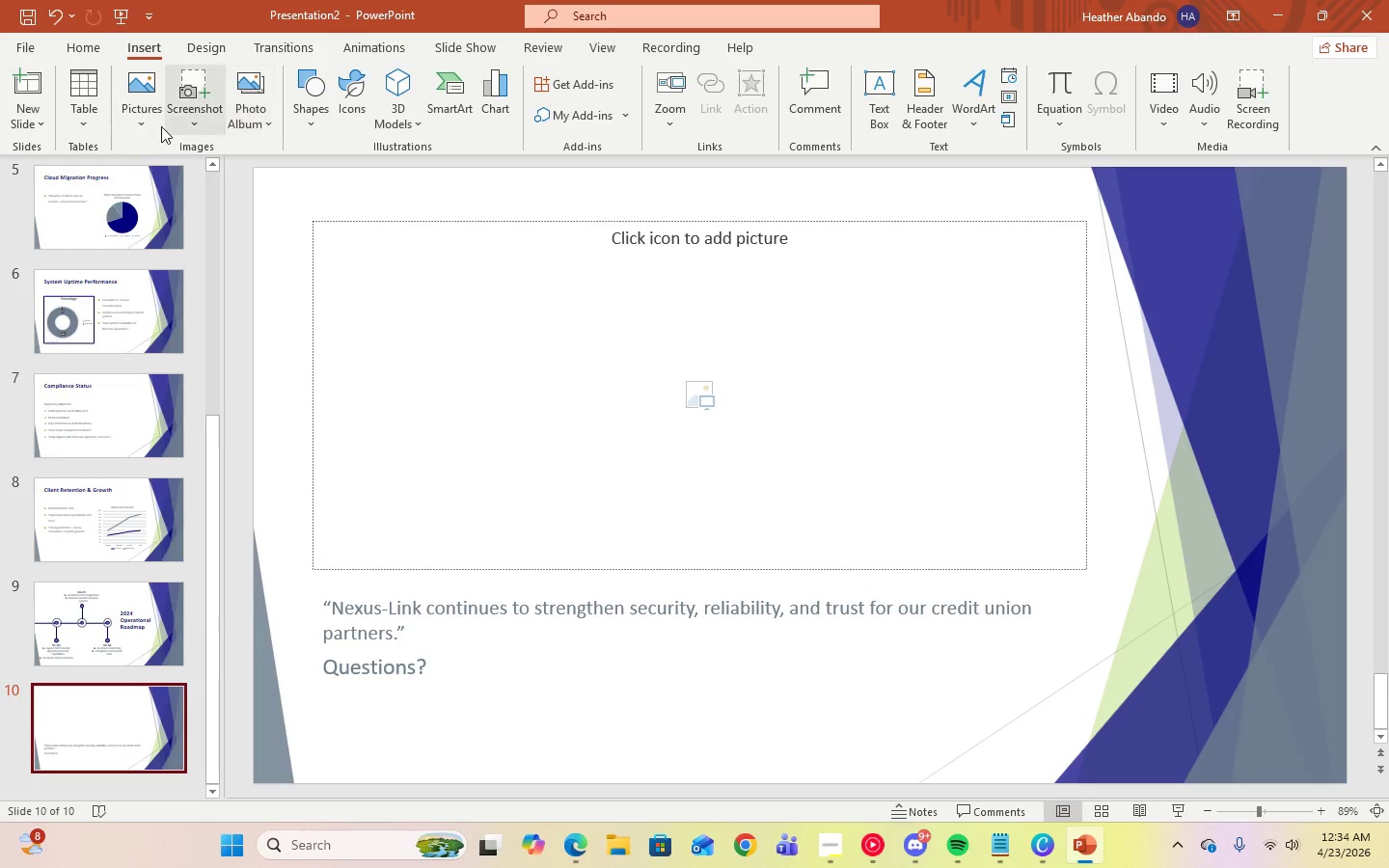 
left_click([155, 126])
 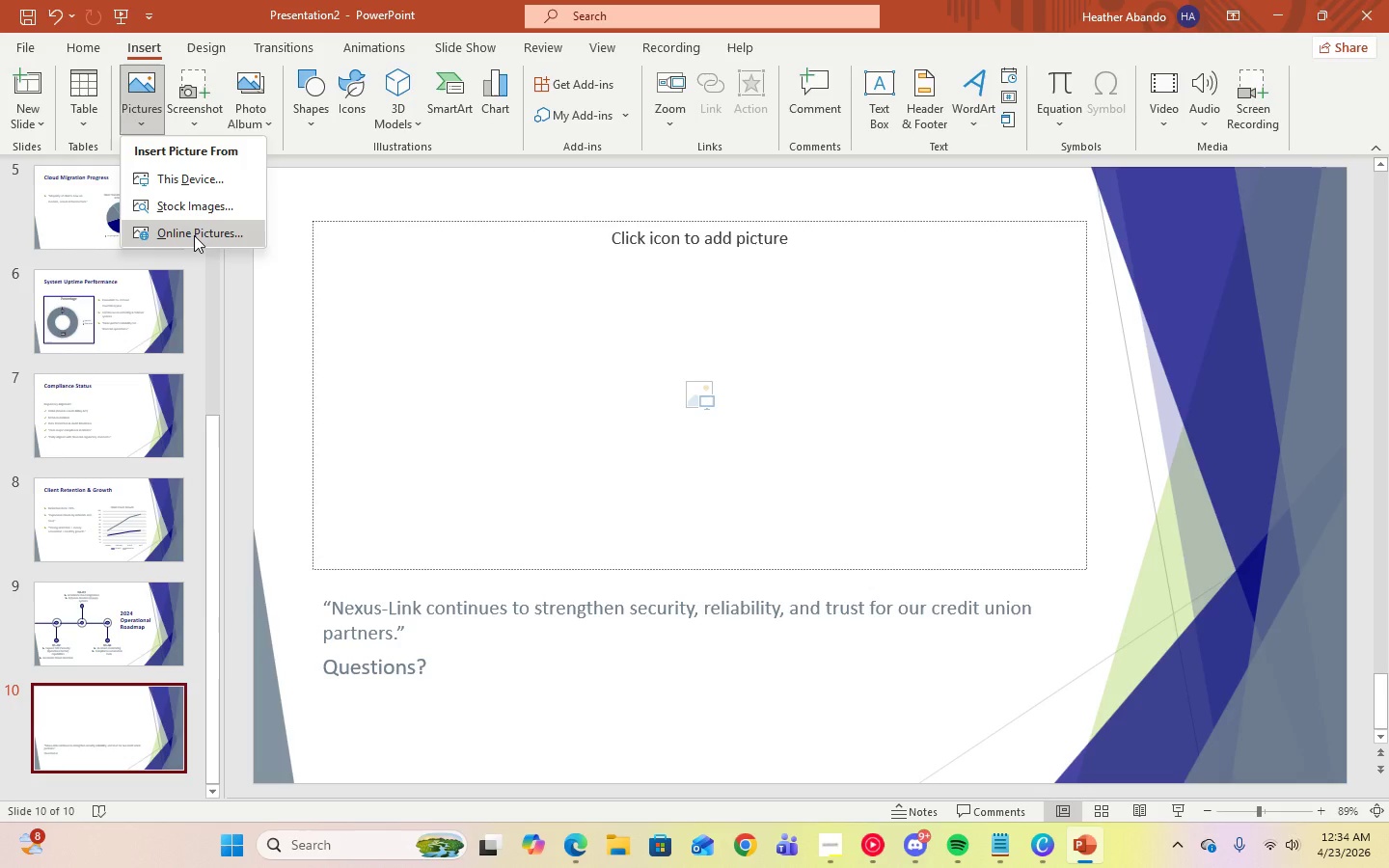 
left_click([194, 235])
 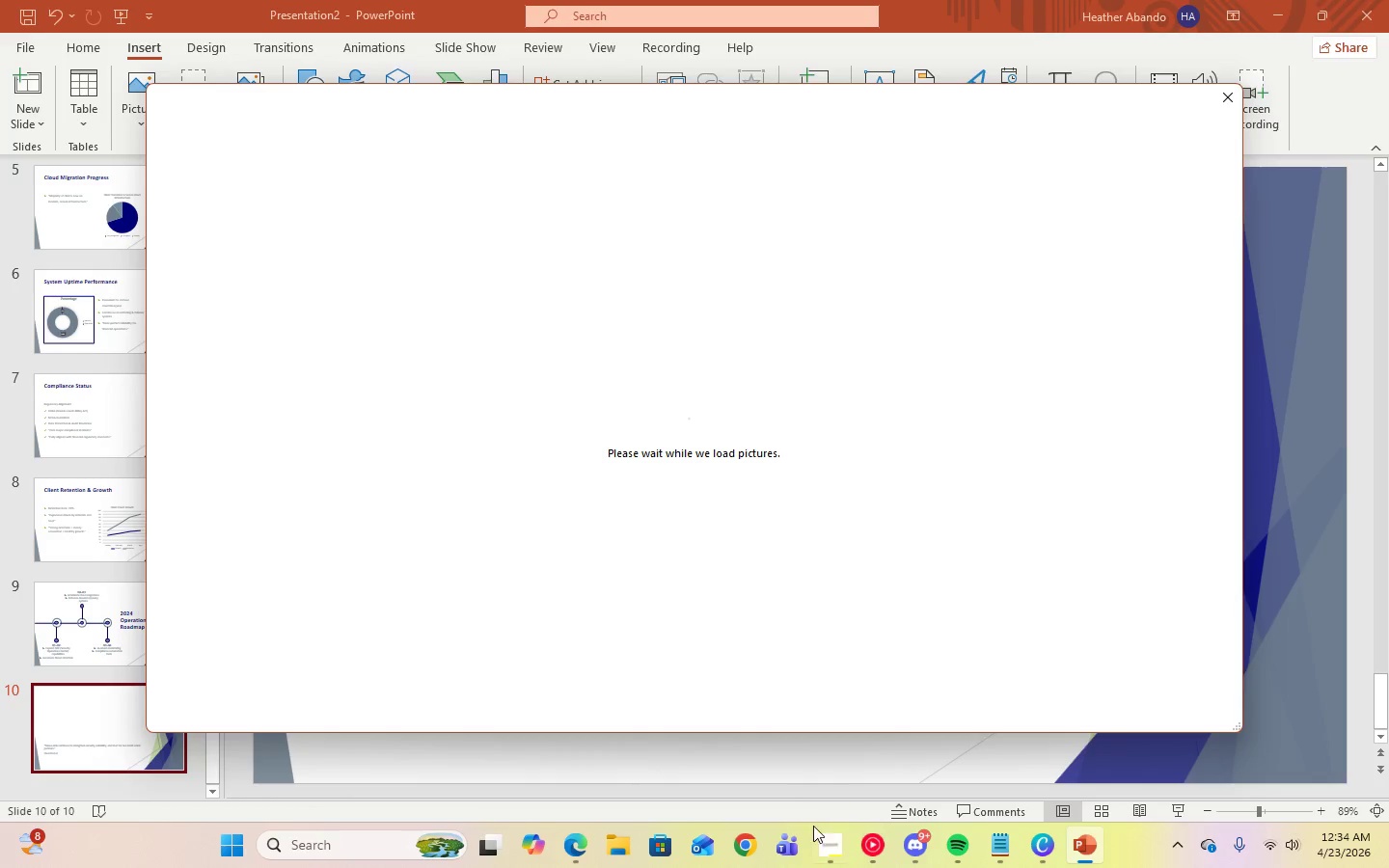 
left_click([816, 835])